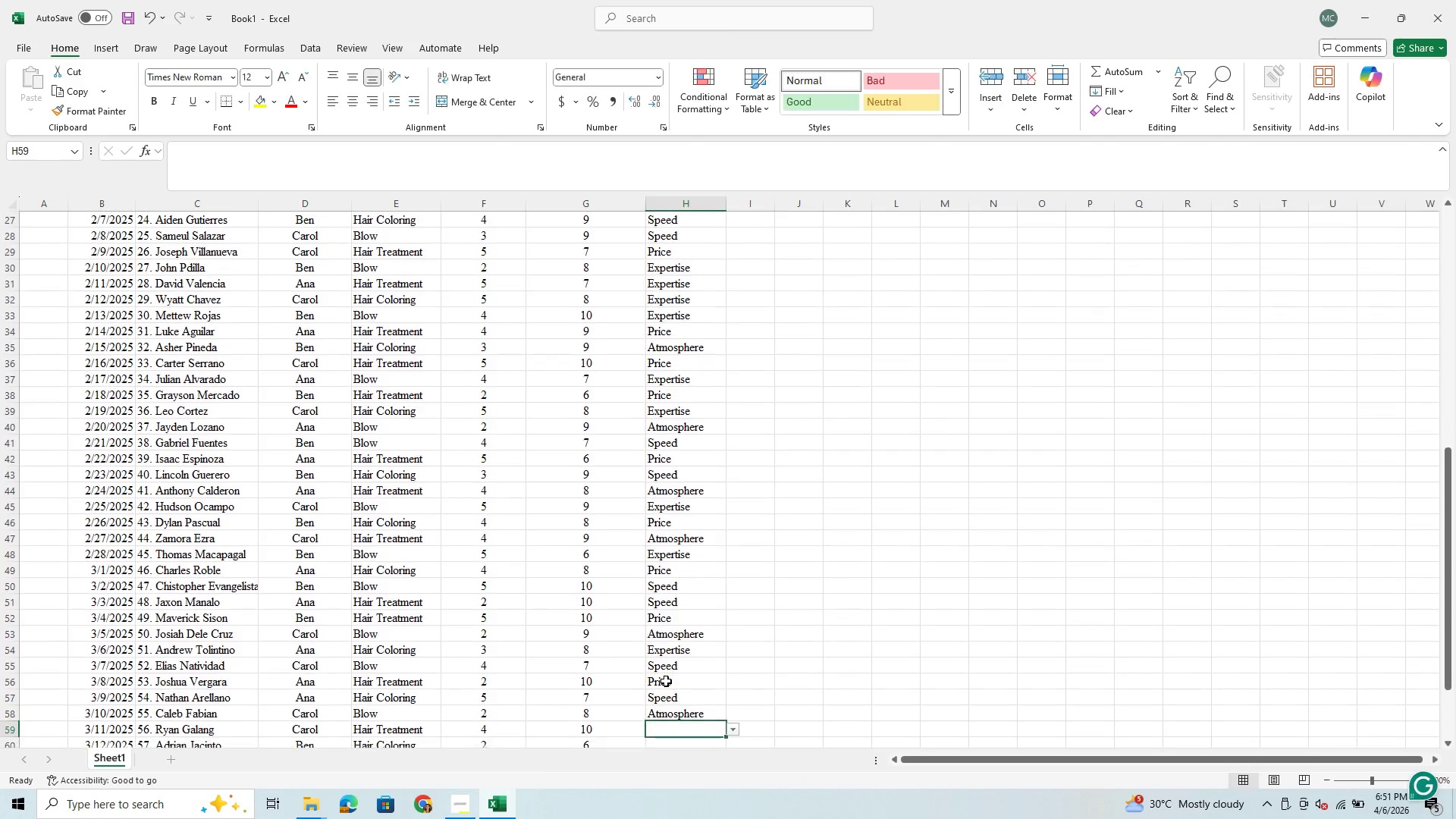 
key(A)
 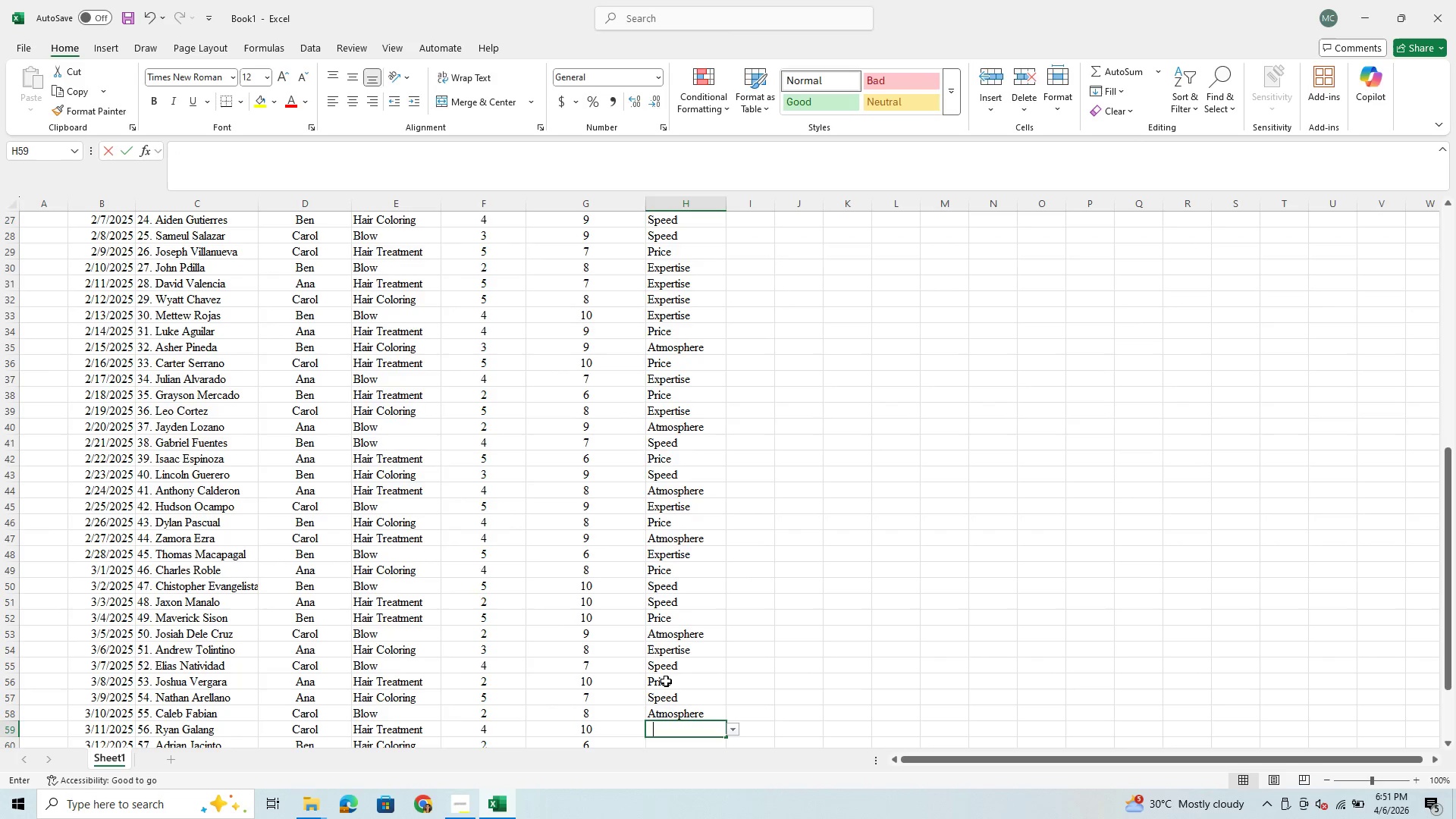 
key(Enter)
 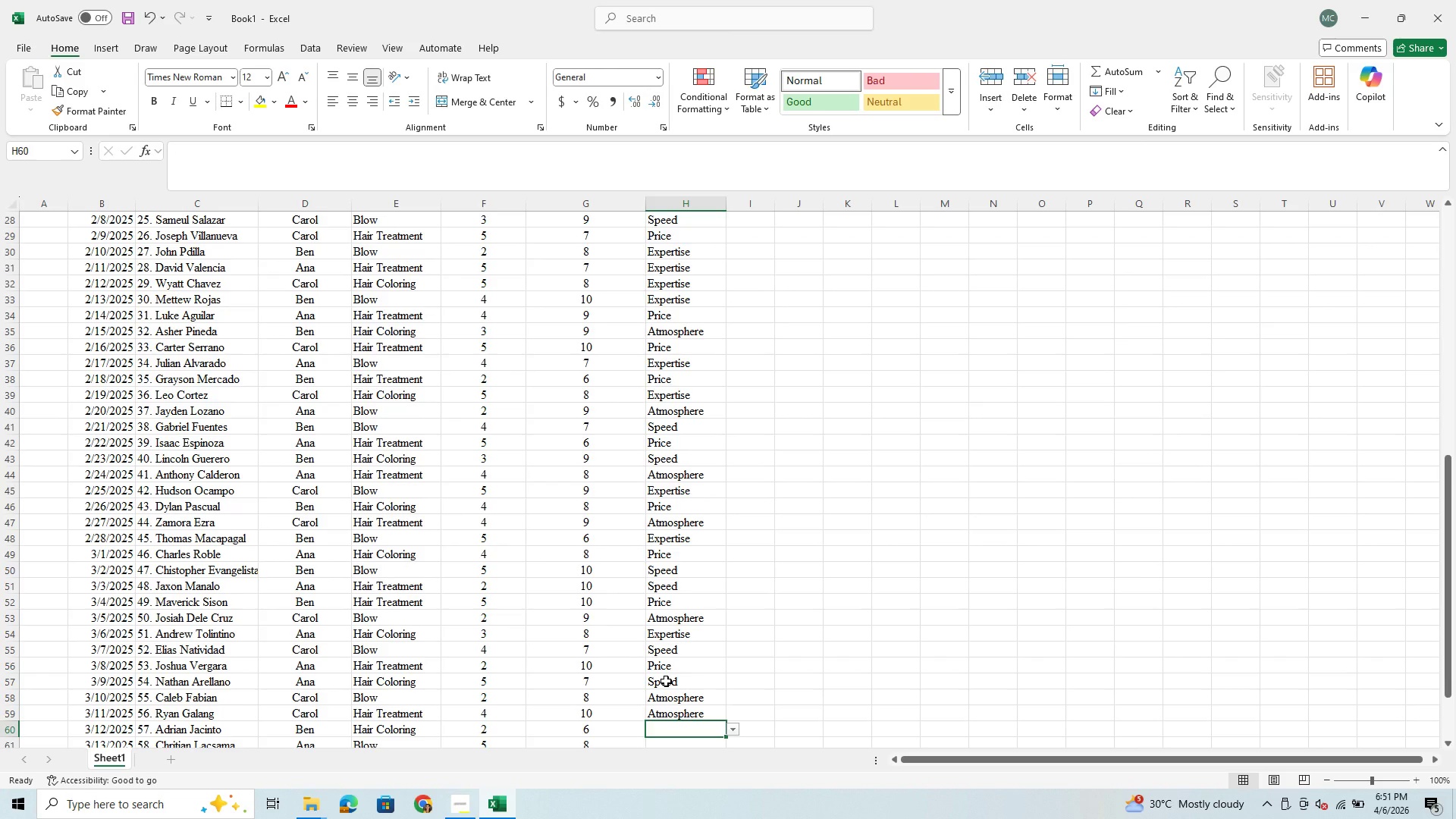 
key(E)
 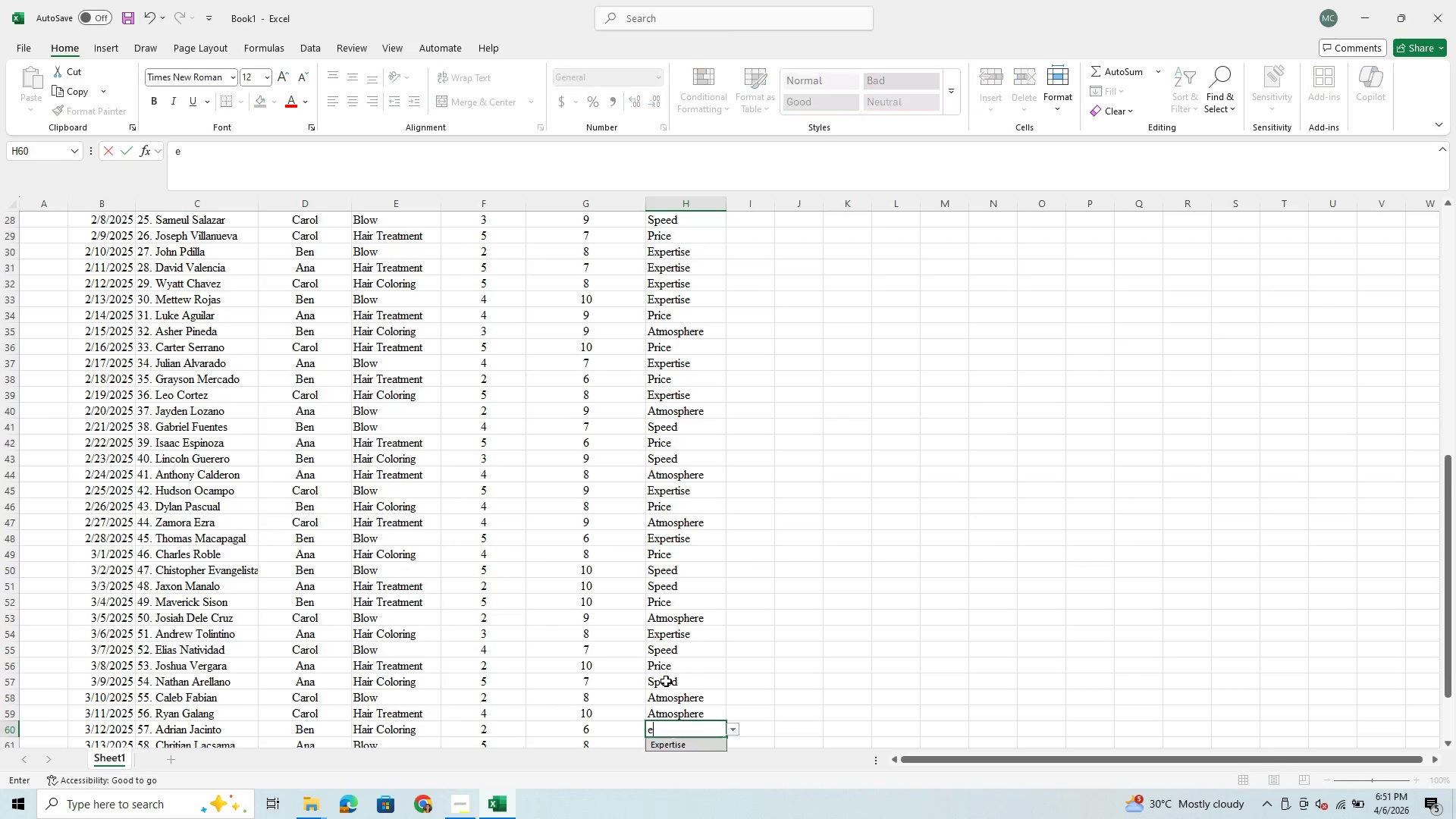 
key(Enter)
 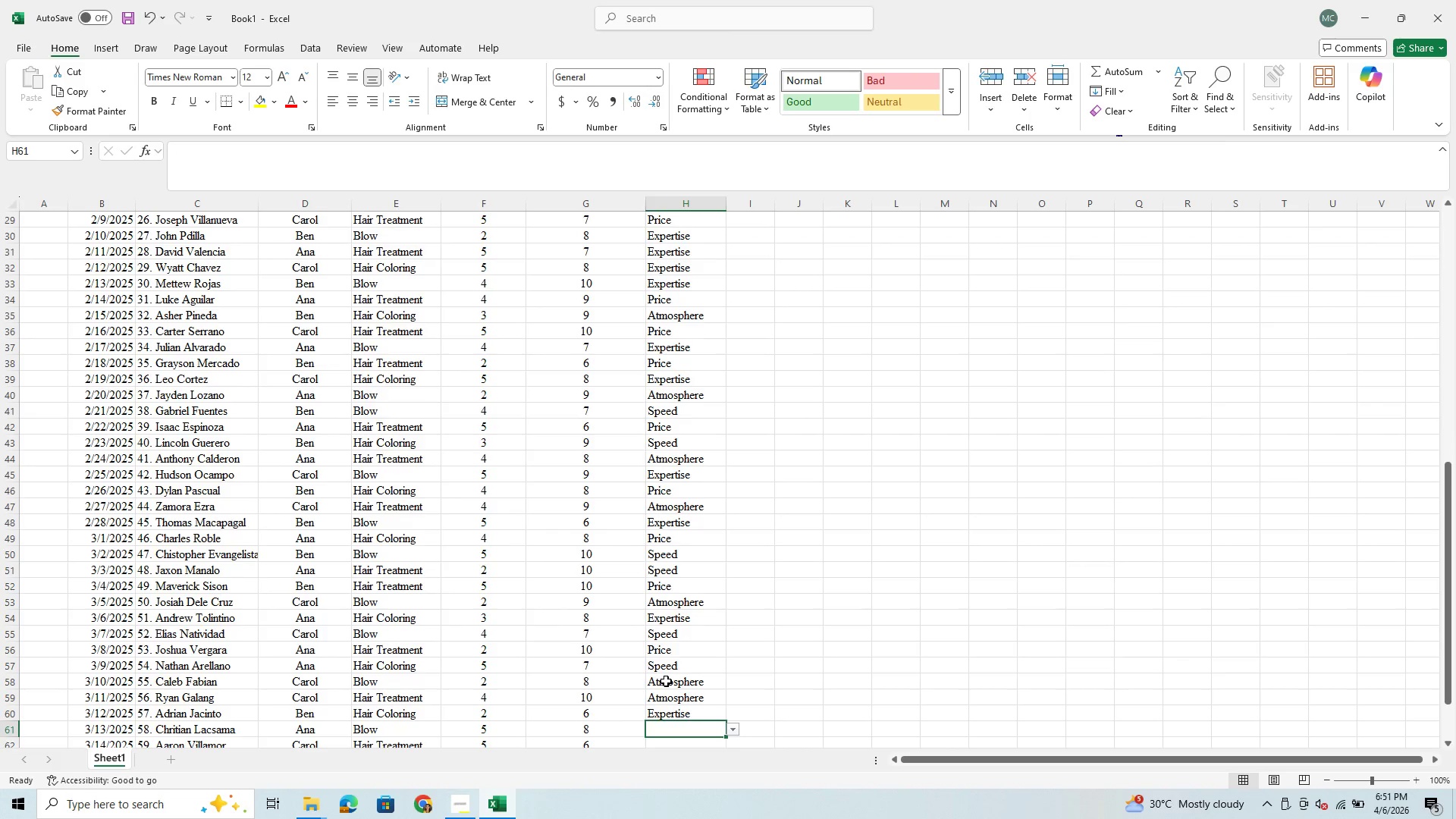 
key(E)
 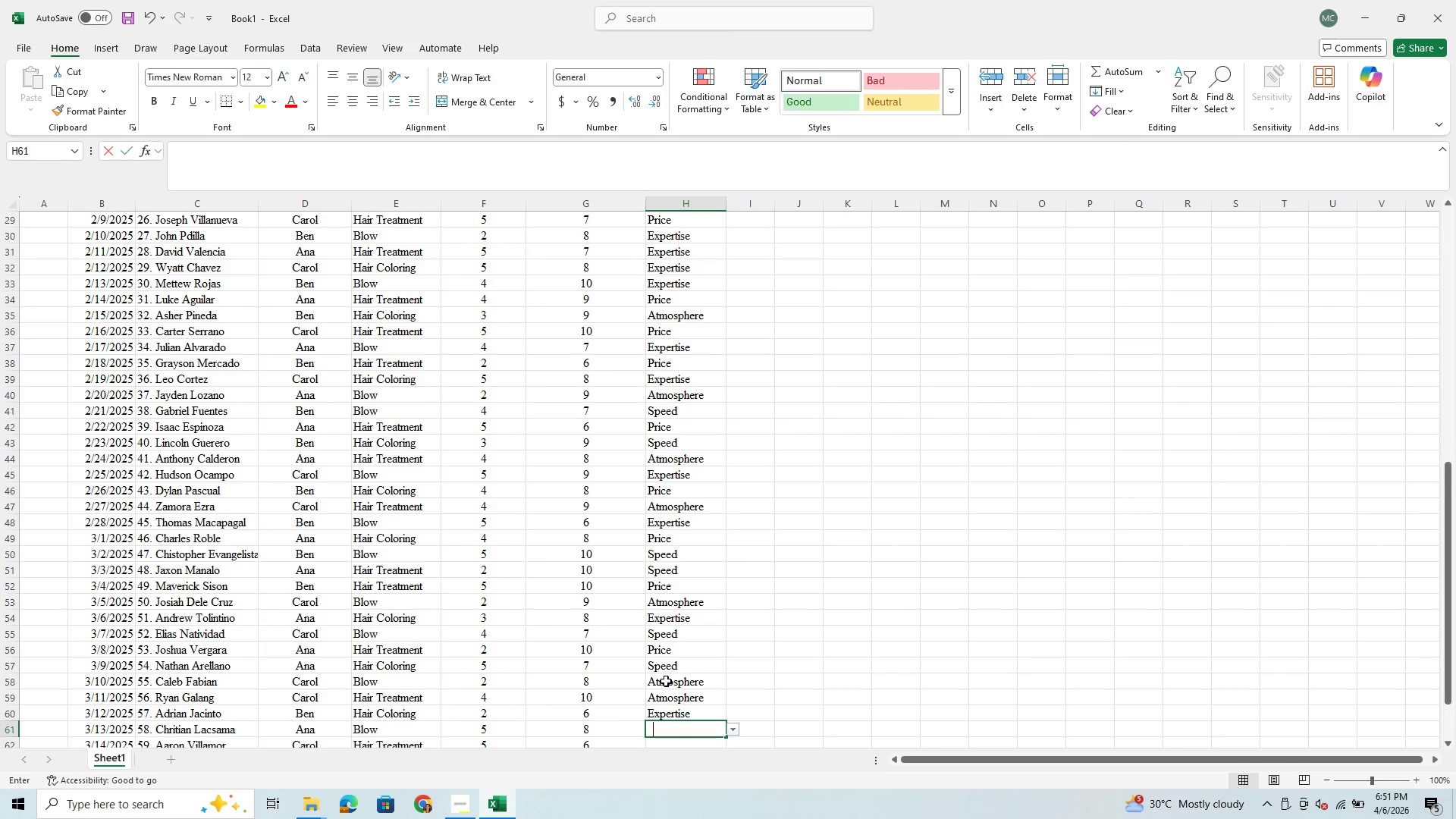 
key(Enter)
 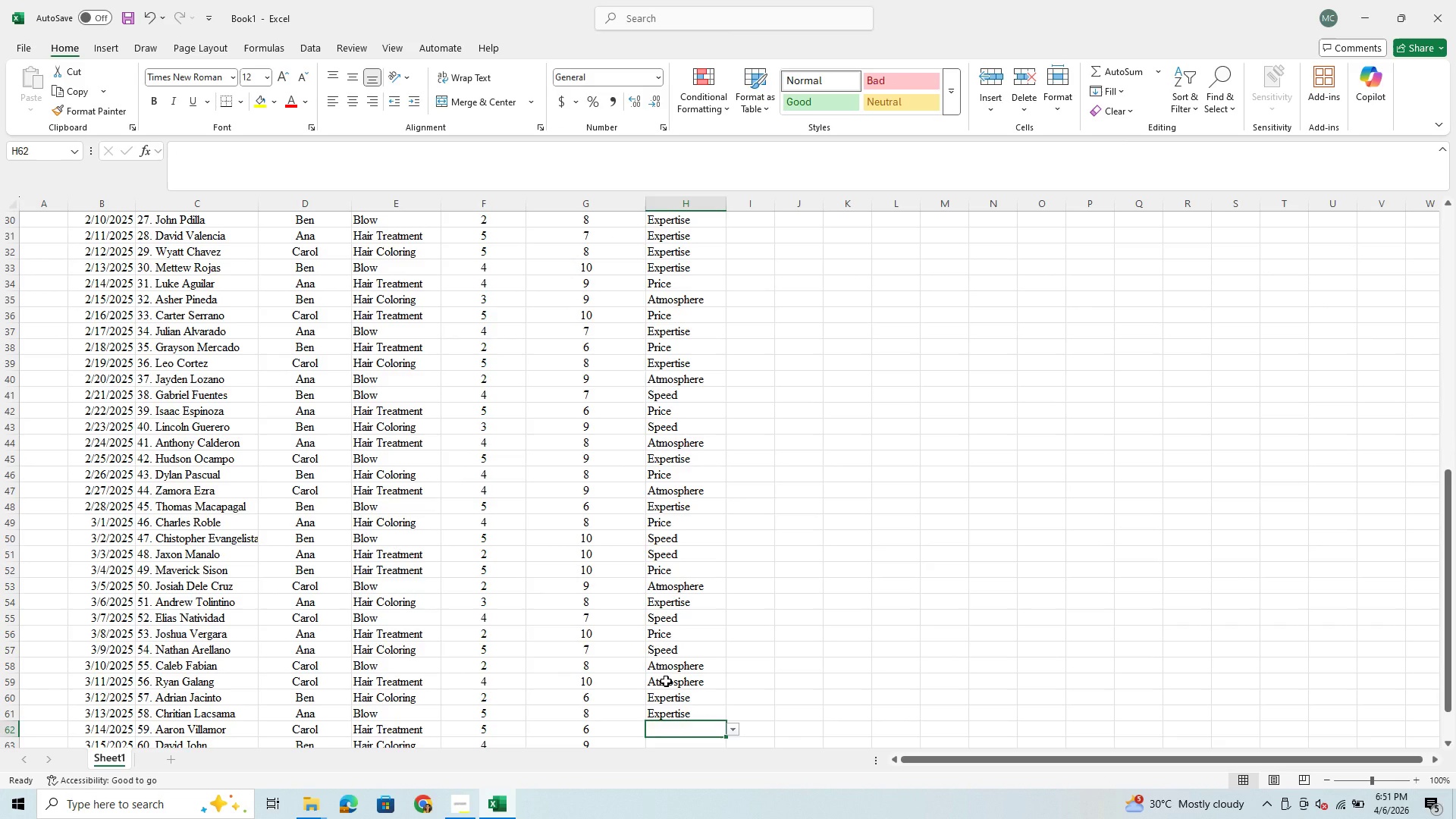 
key(P)
 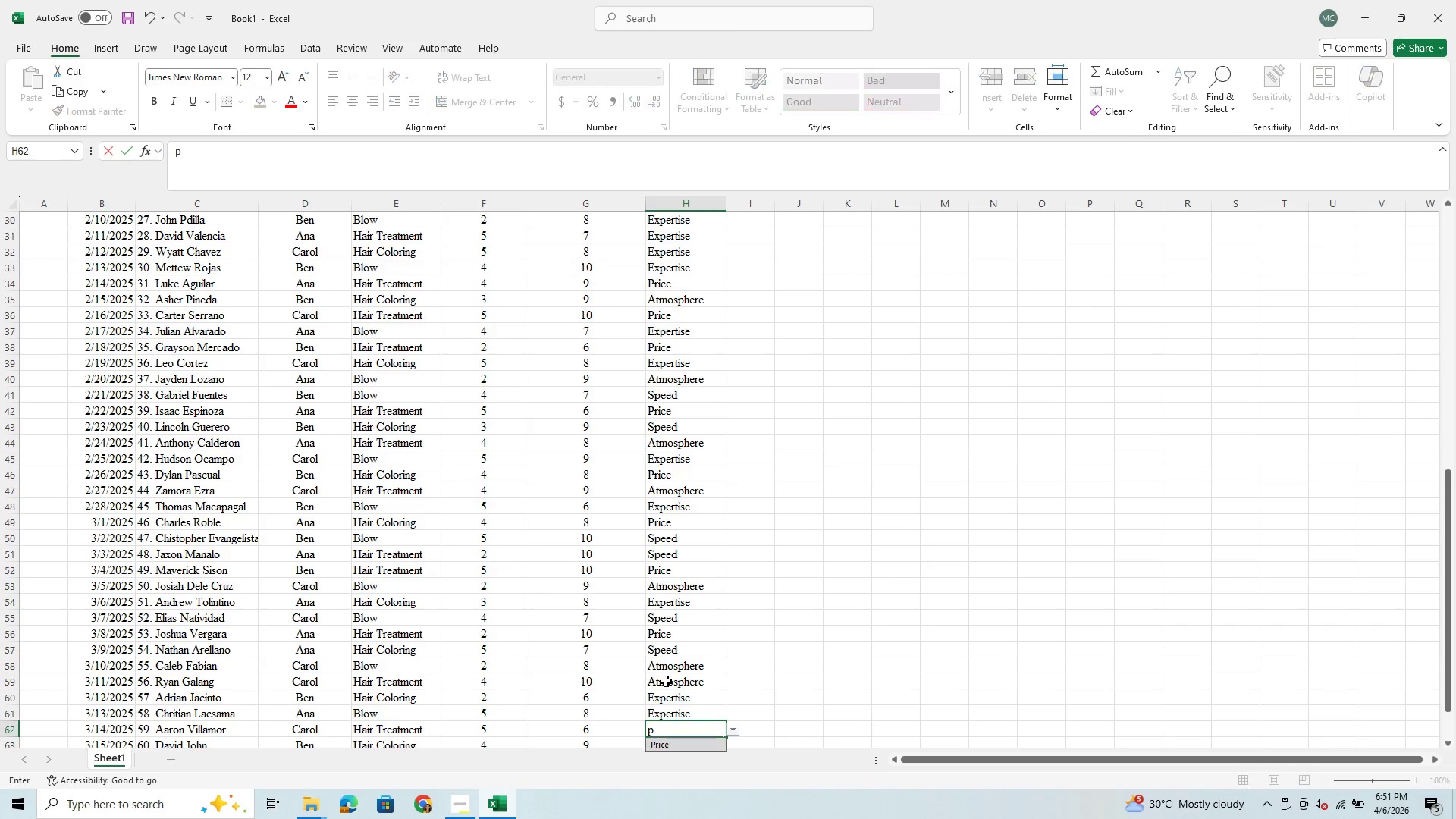 
key(Enter)
 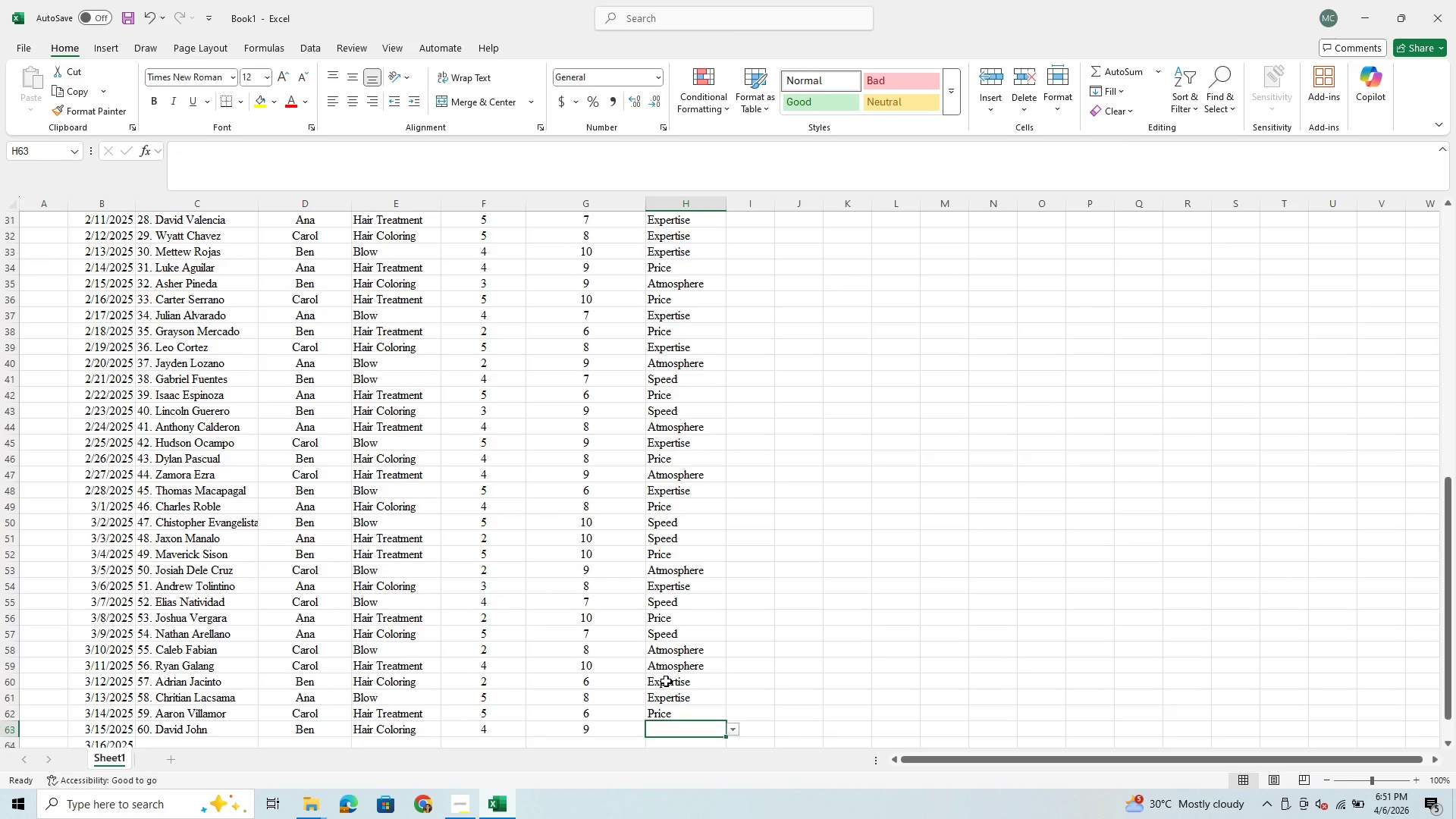 
key(A)
 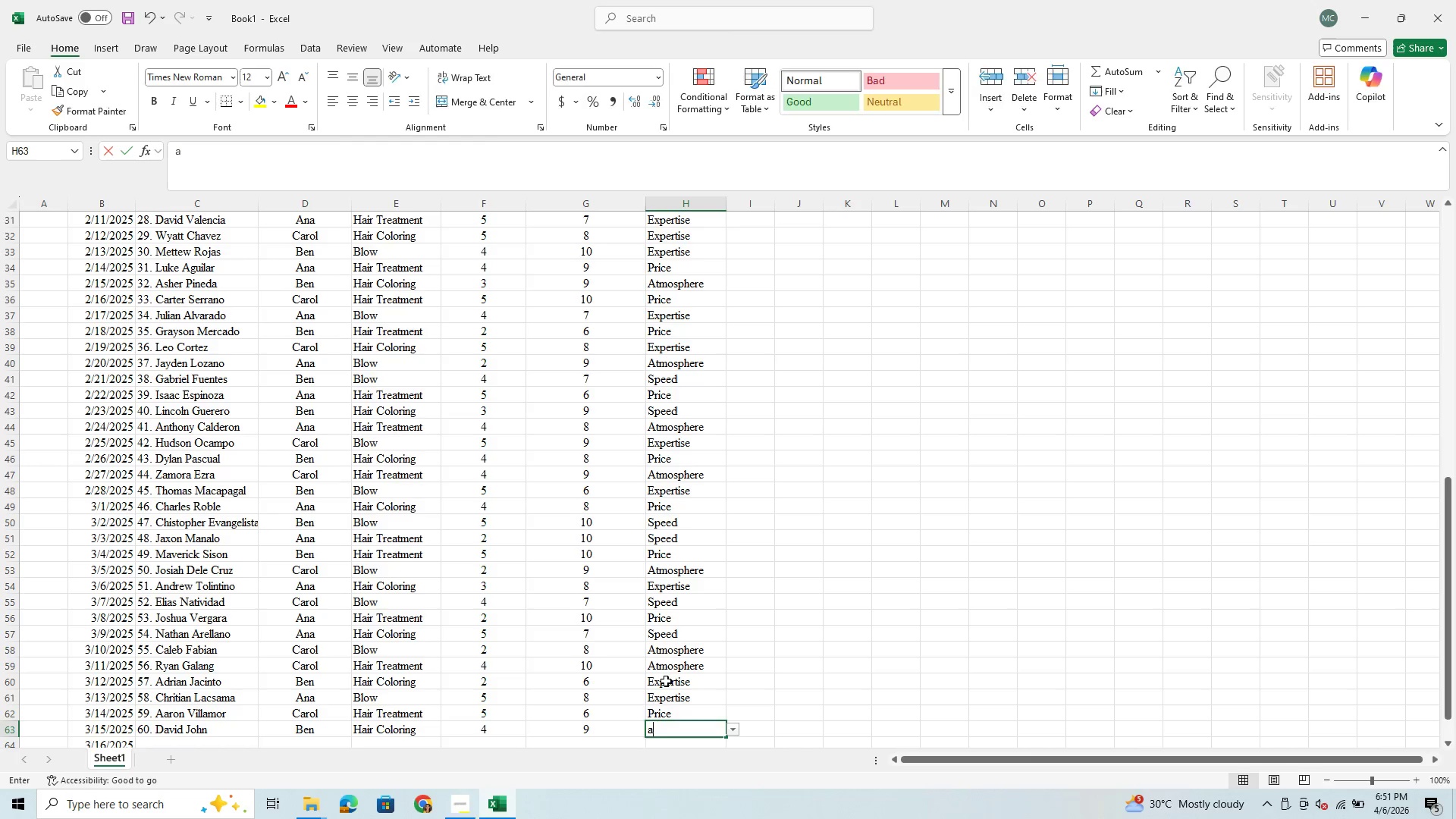 
key(Enter)
 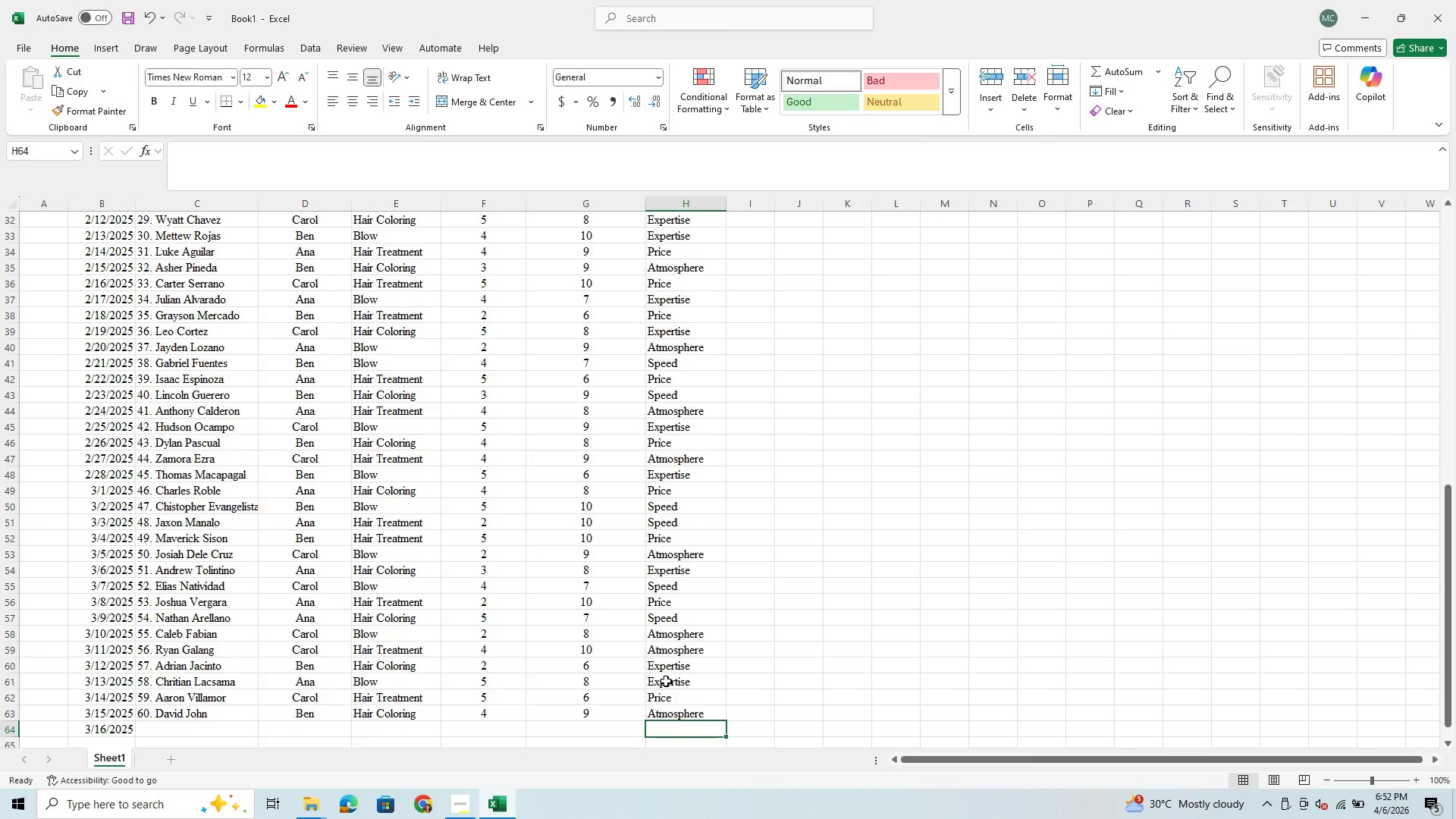 
key(E)
 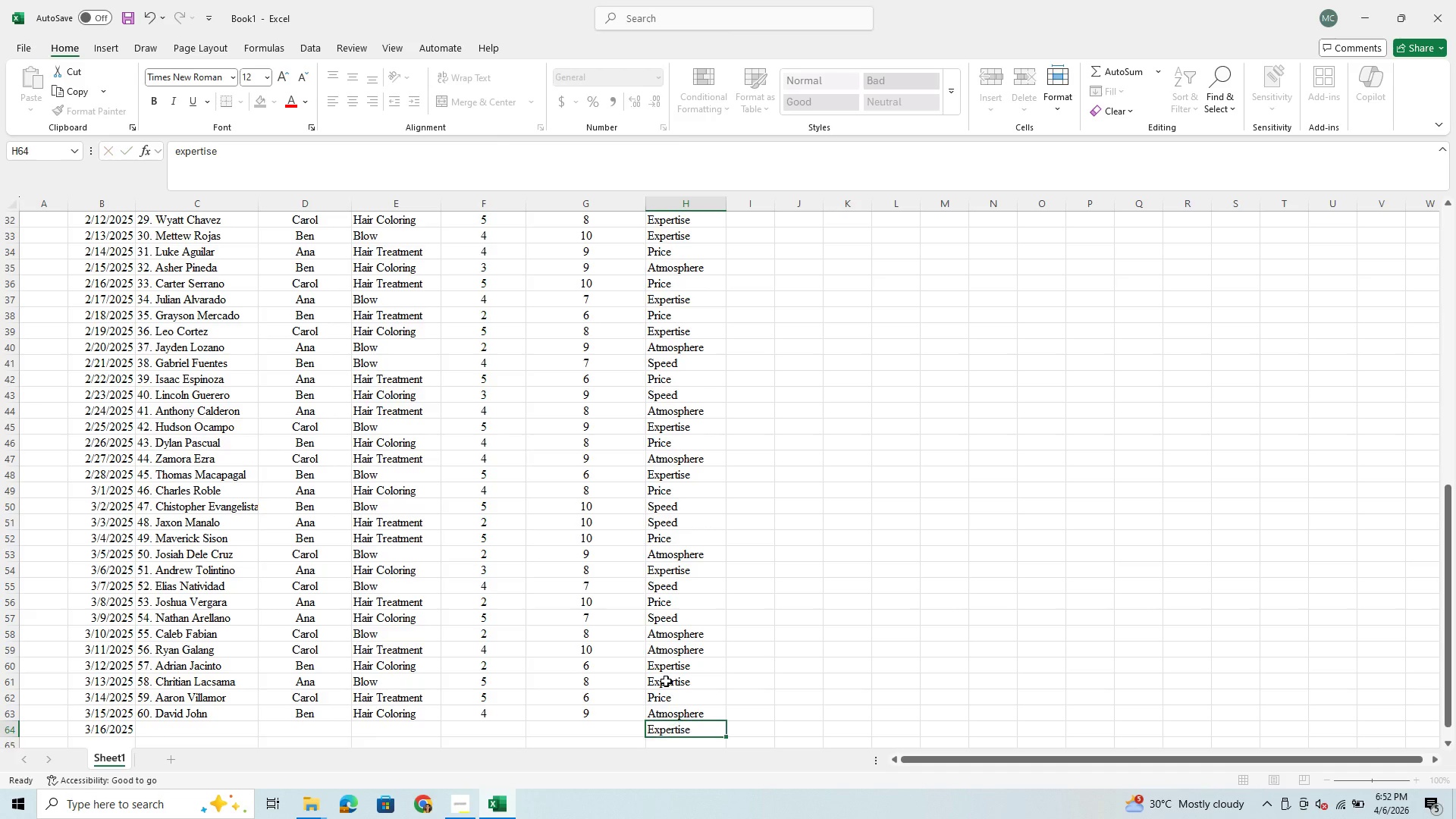 
hold_key(key=Enter, duration=19.23)
 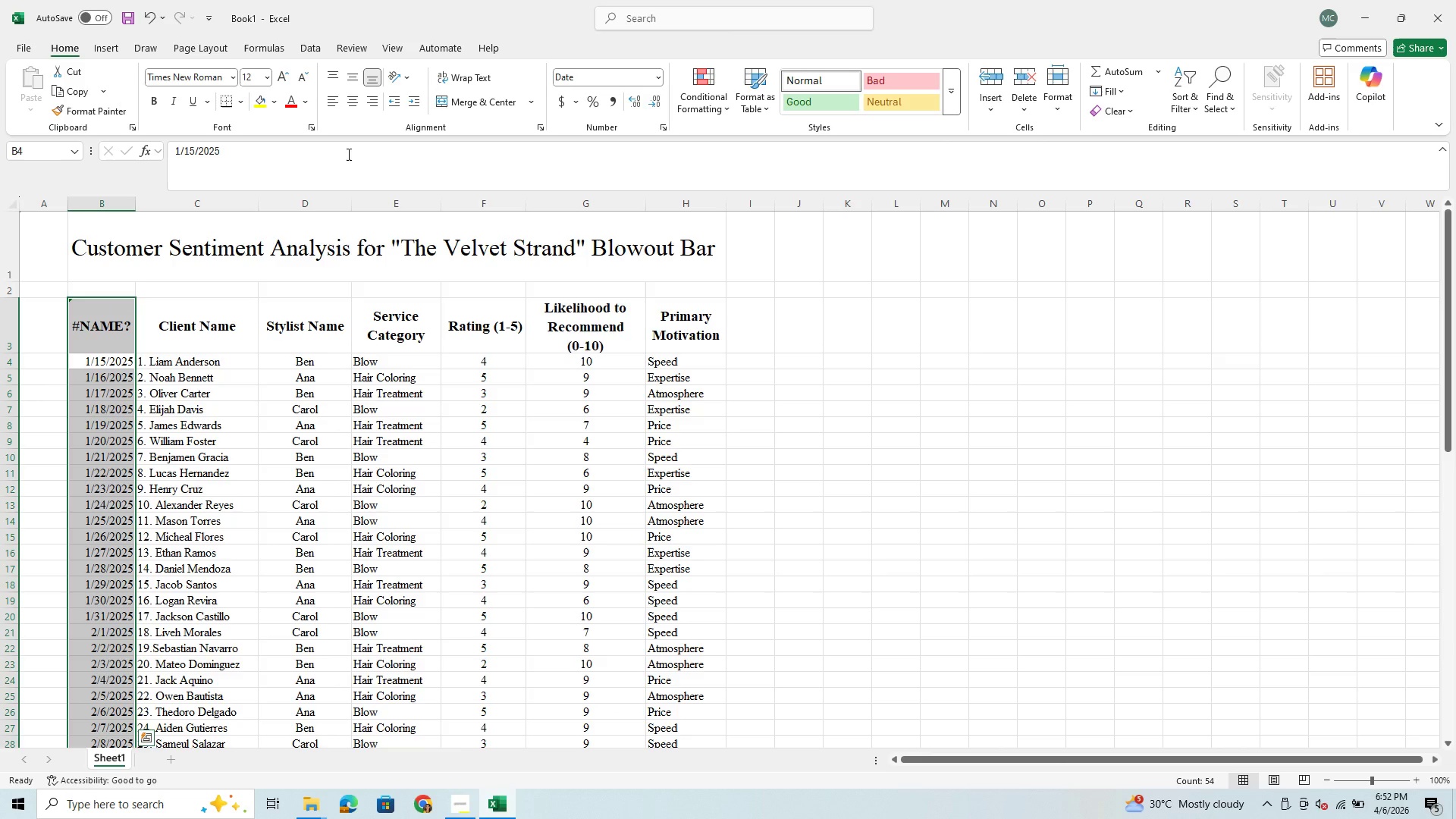 
key(ArrowUp)
 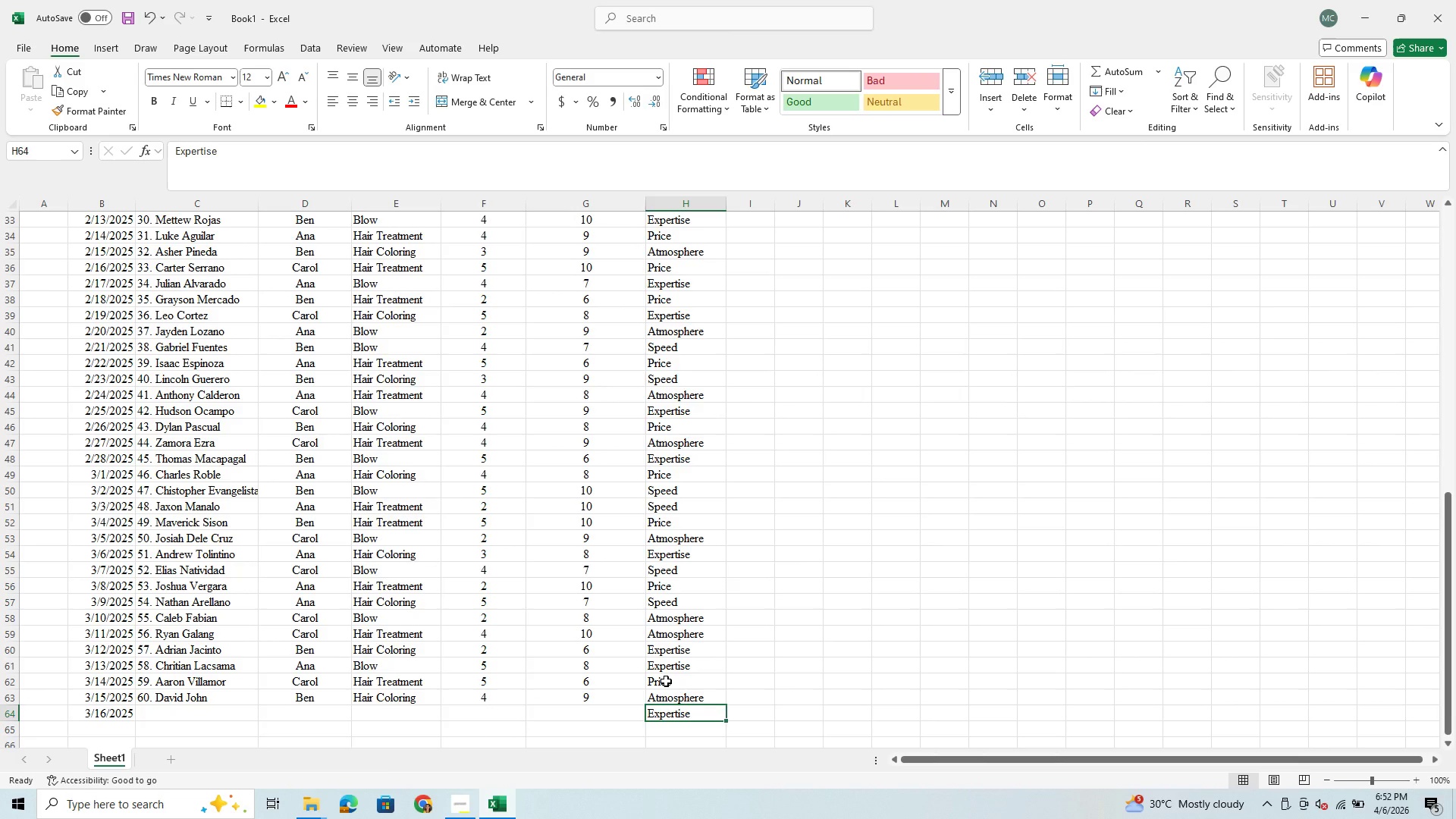 
key(Backspace)